 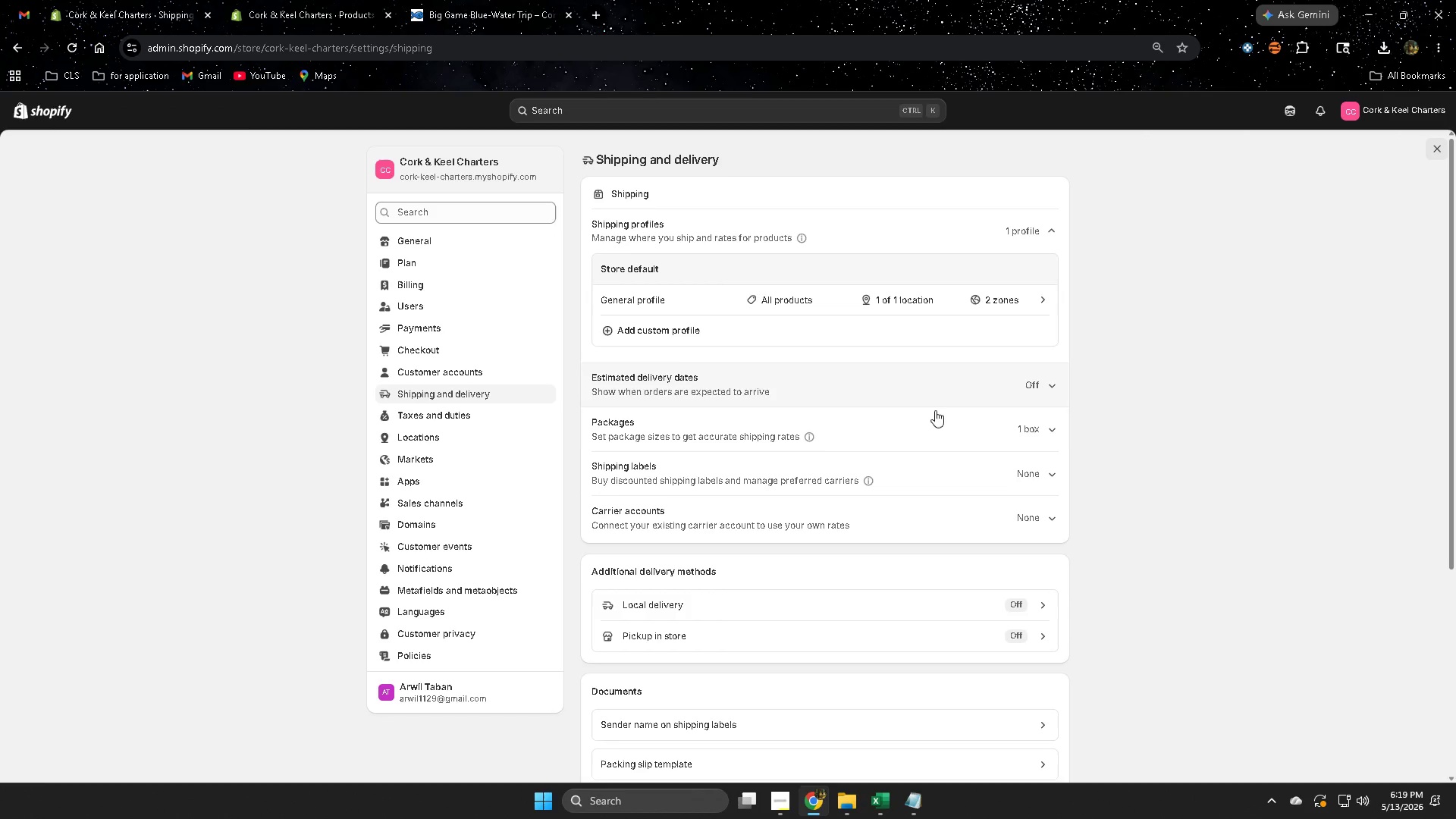 
scroll: coordinate [1332, 599], scroll_direction: down, amount: 2.0
 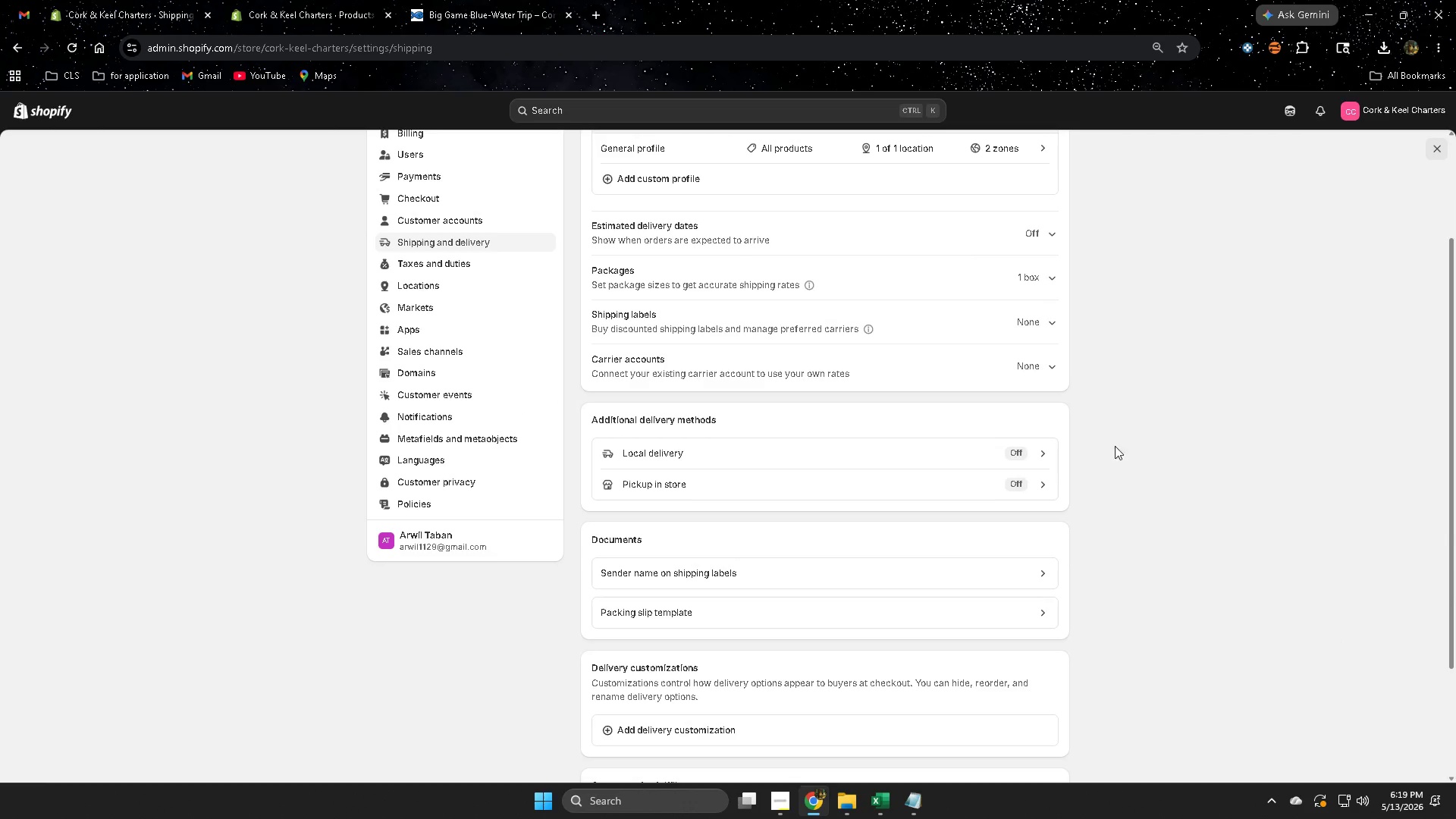 
wait(8.72)
 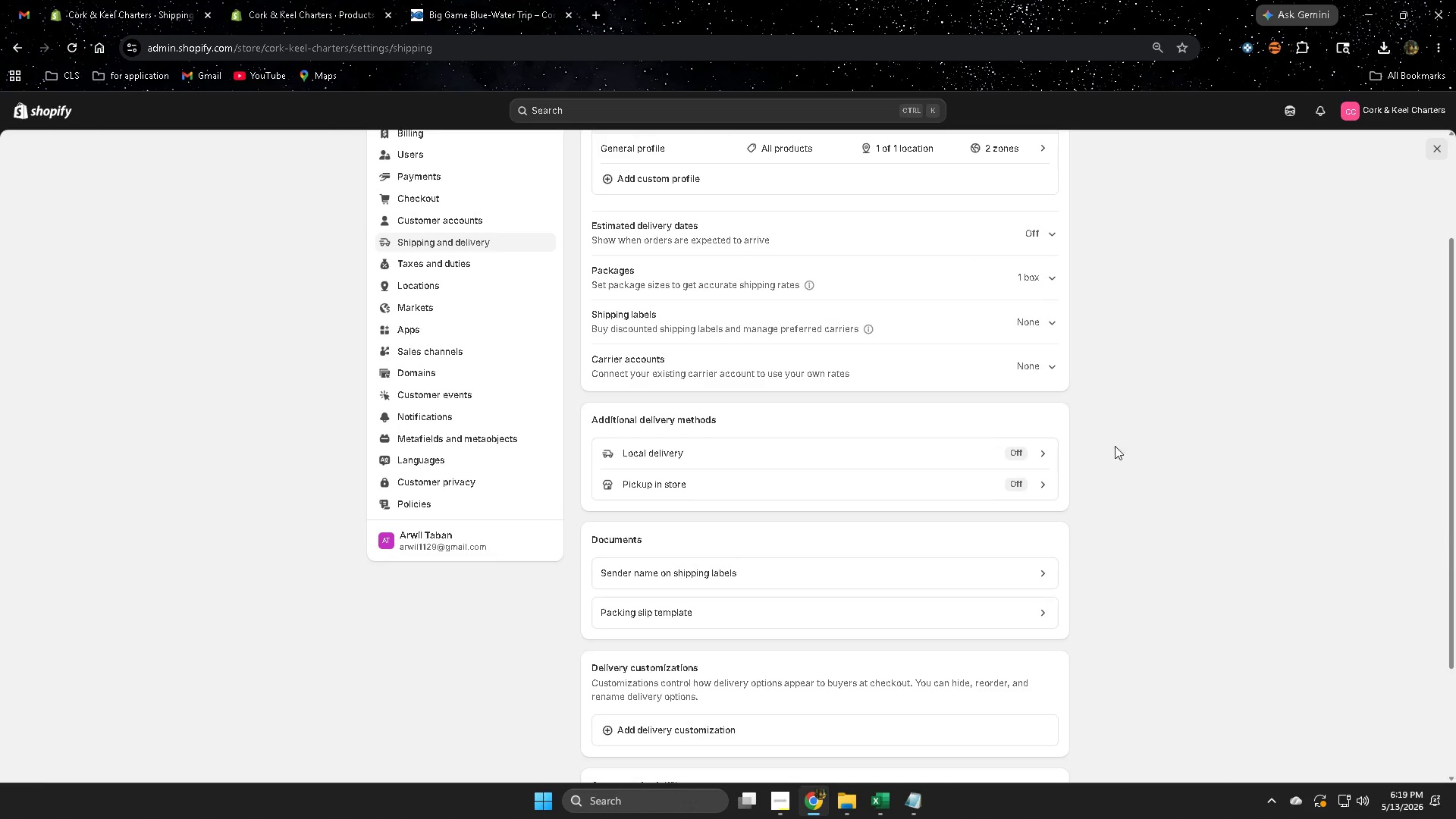 
left_click([329, 0])
 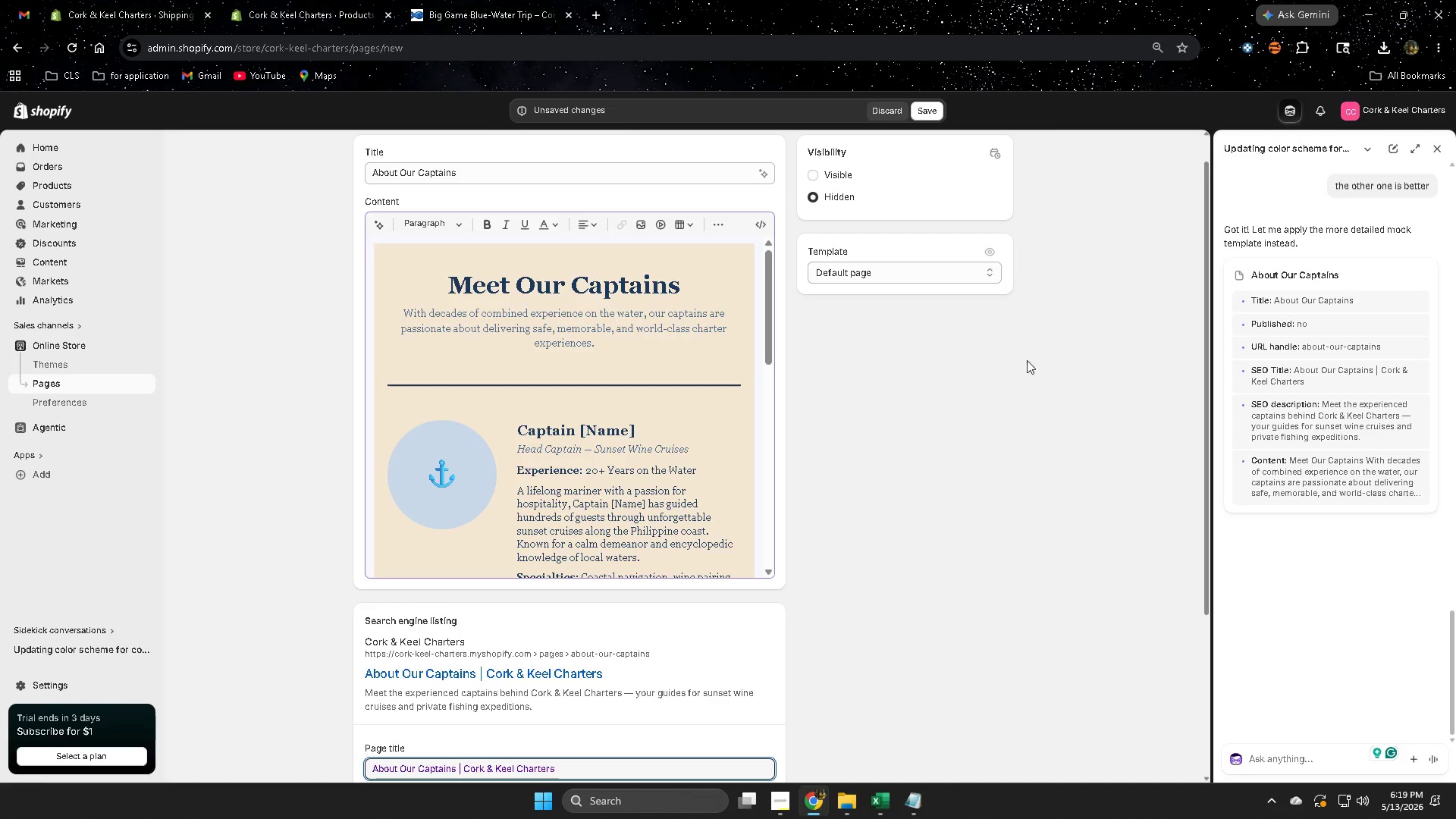 
scroll: coordinate [733, 388], scroll_direction: up, amount: 2.0
 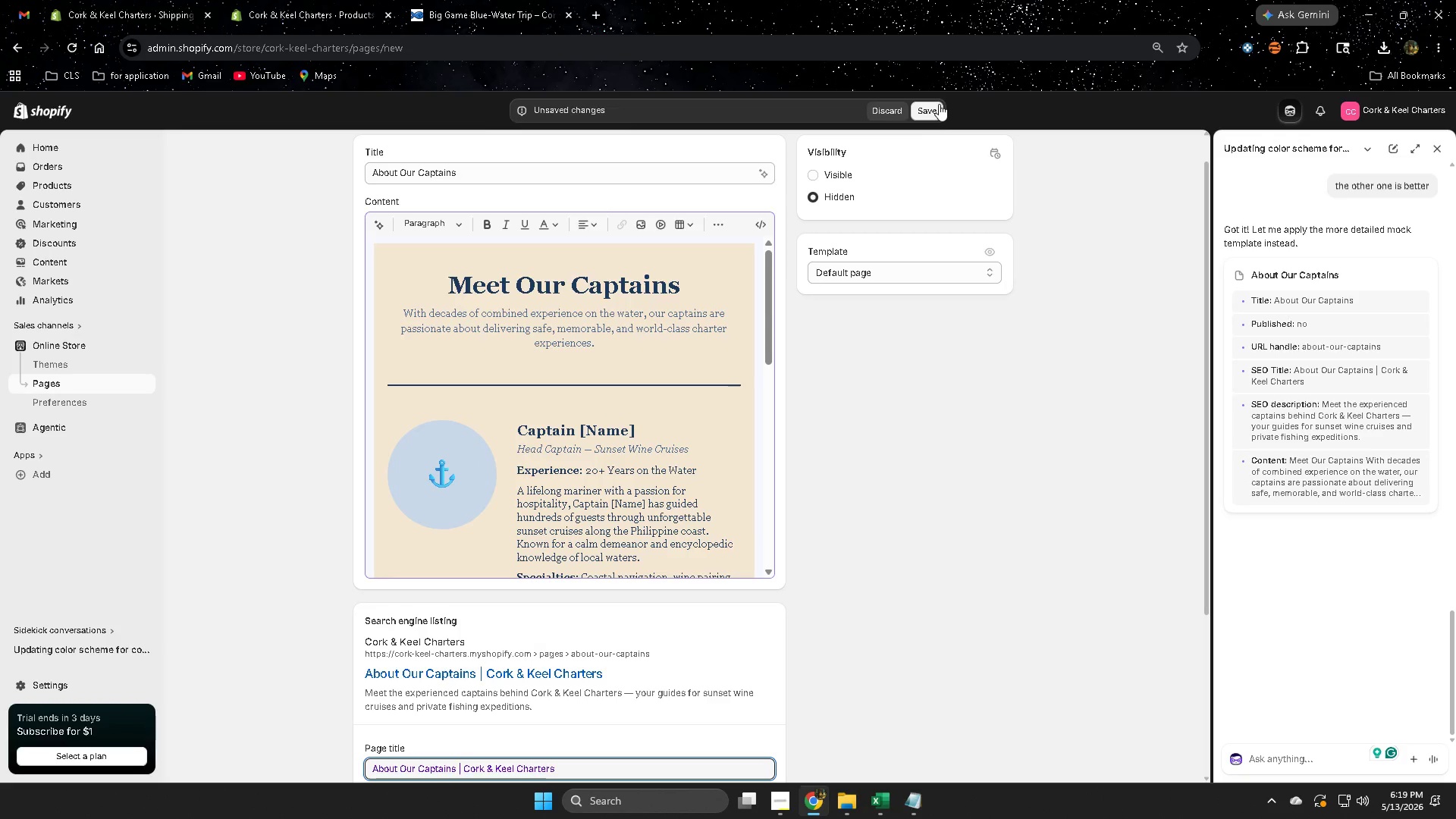 
left_click([928, 111])
 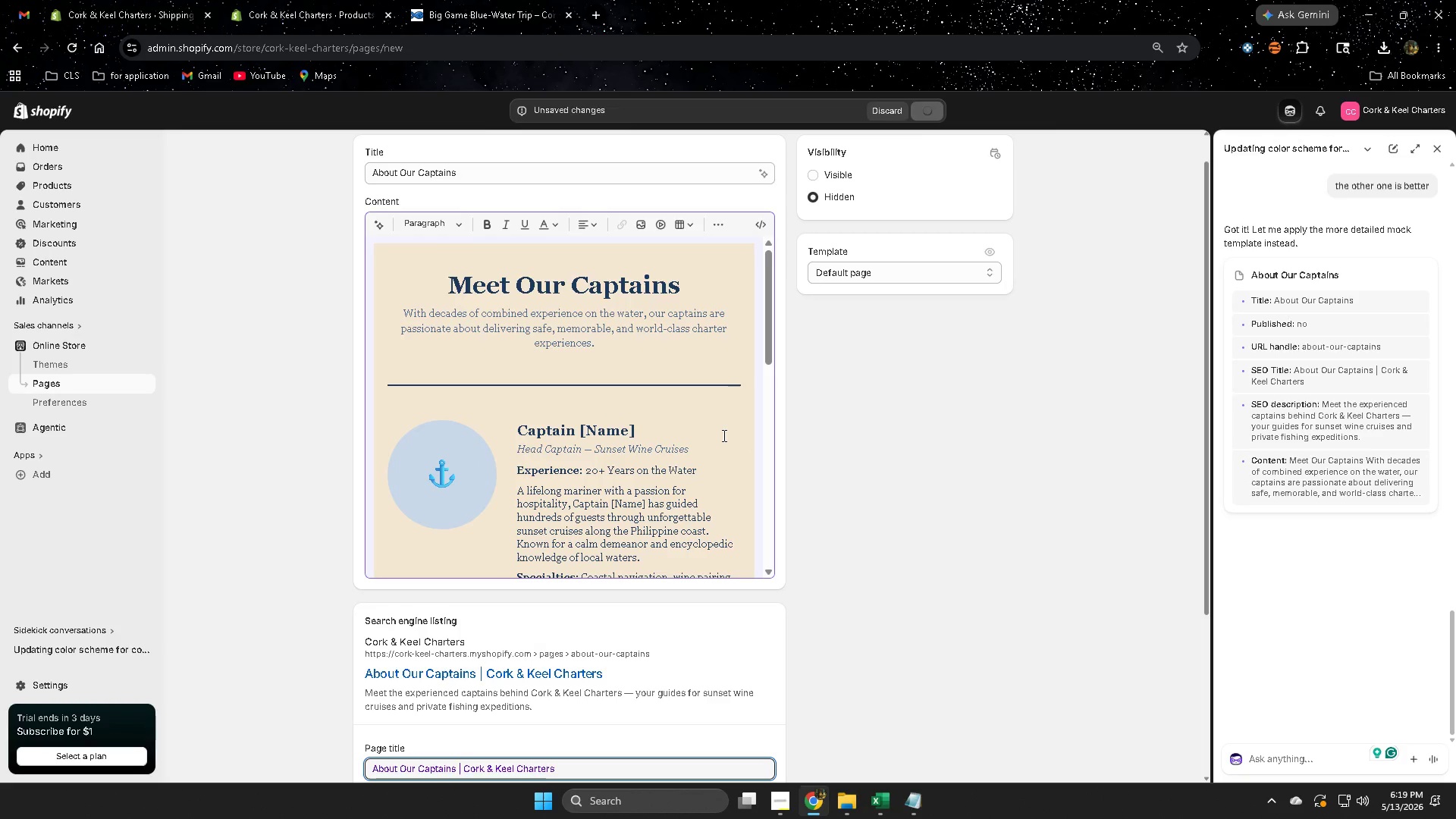 
scroll: coordinate [711, 565], scroll_direction: down, amount: 8.0
 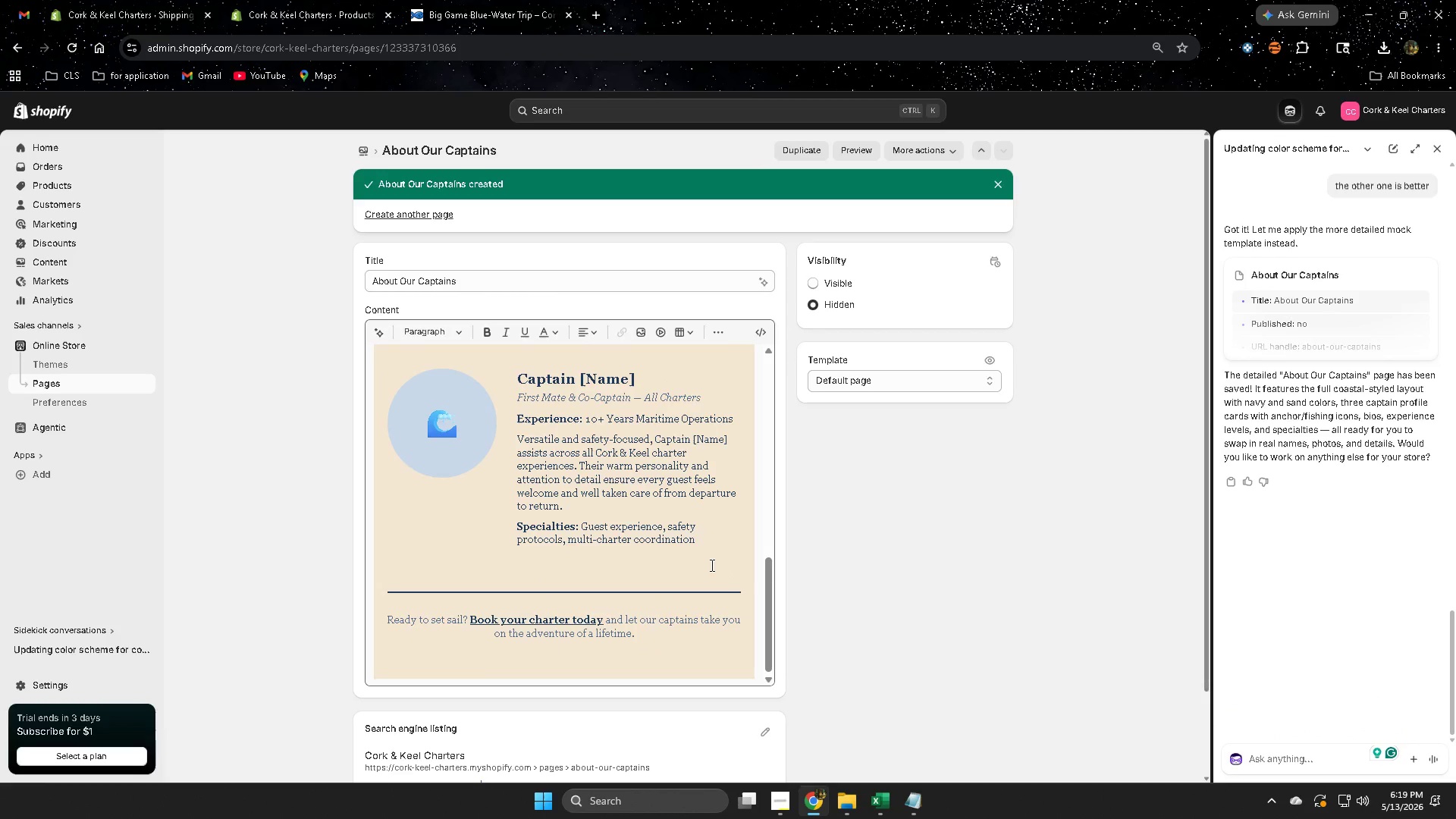 
scroll: coordinate [710, 563], scroll_direction: up, amount: 10.0
 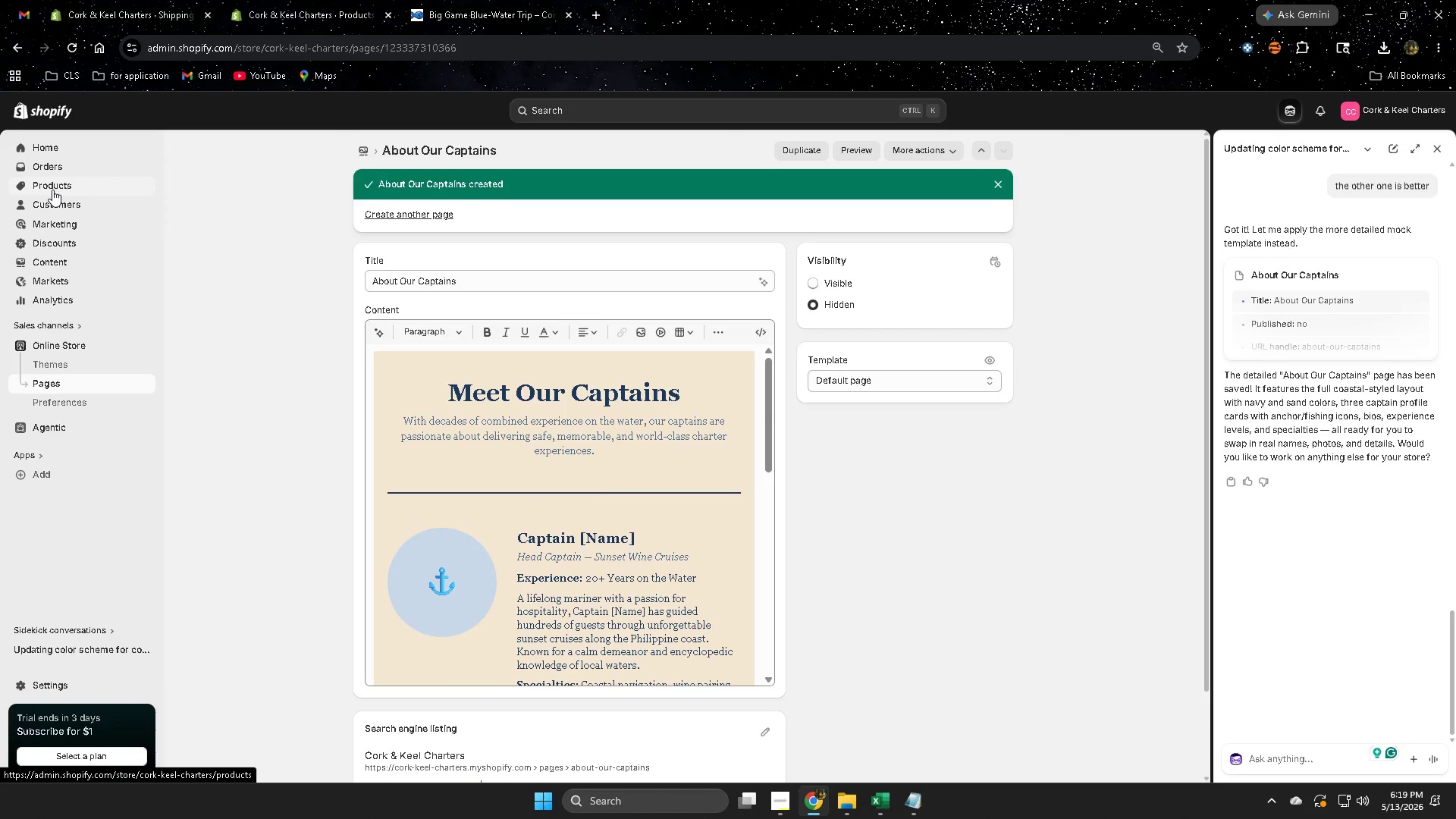 
mouse_move([1439, 152])
 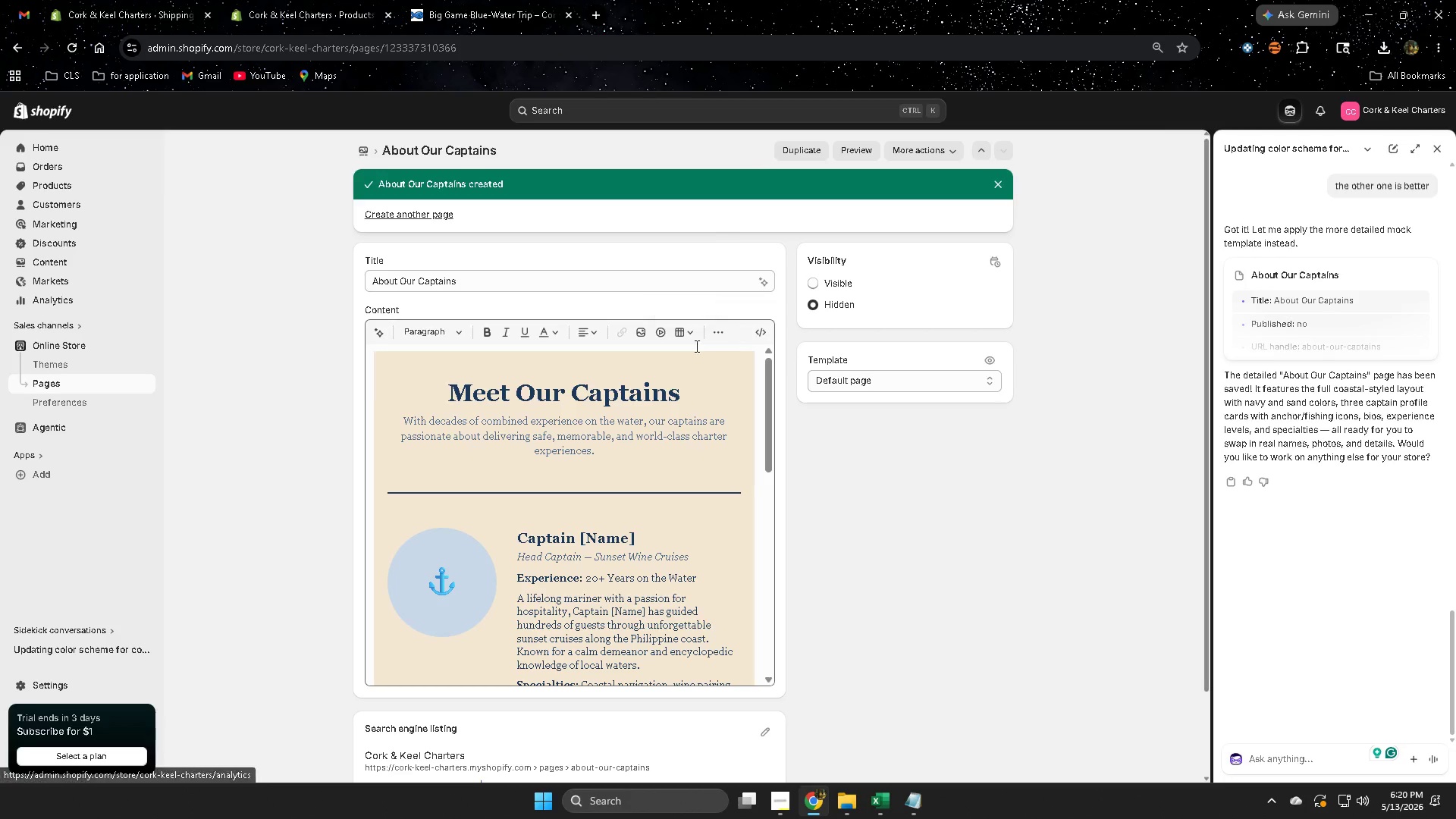 
left_click([53, 382])
 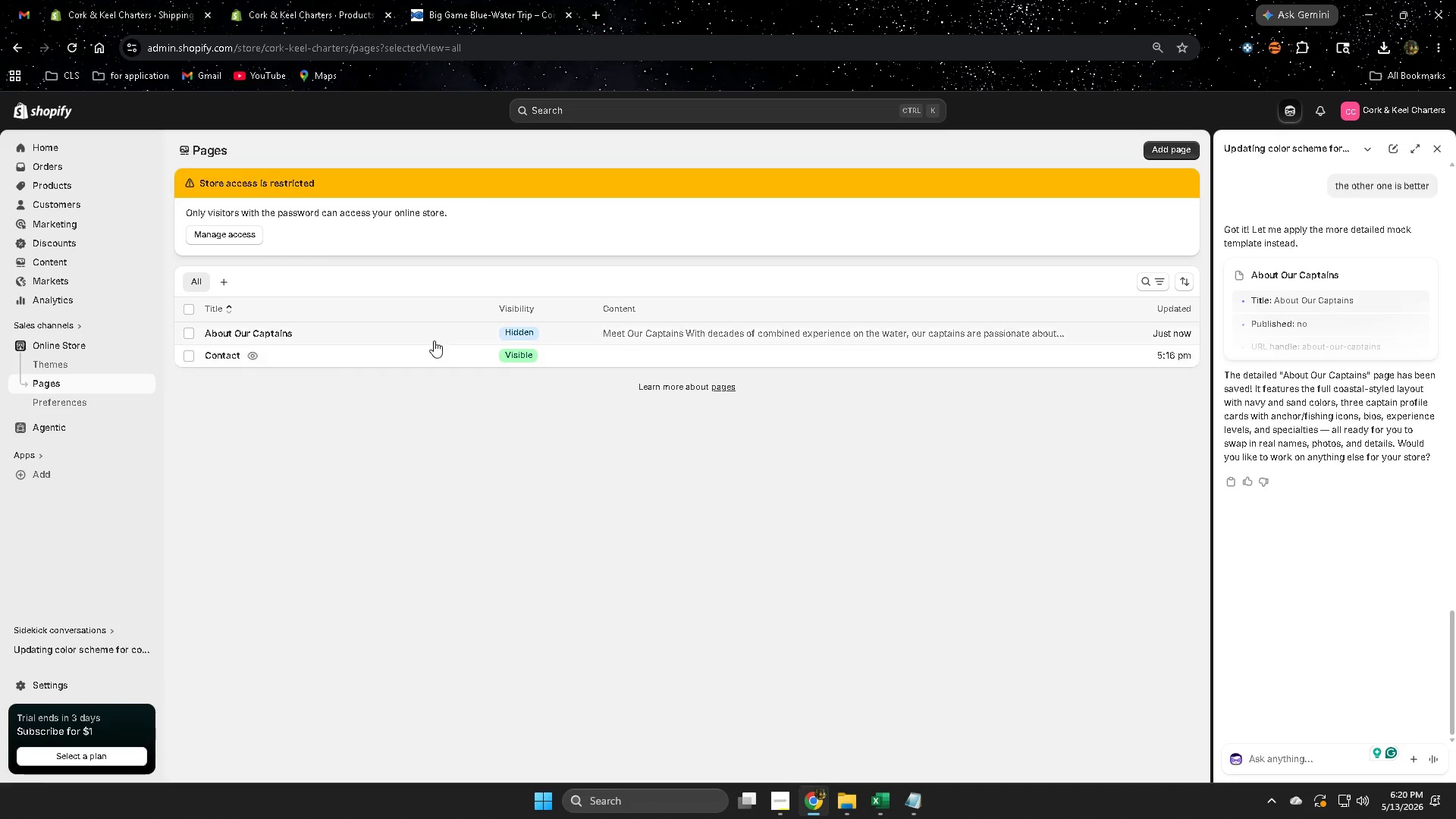 
left_click([256, 334])
 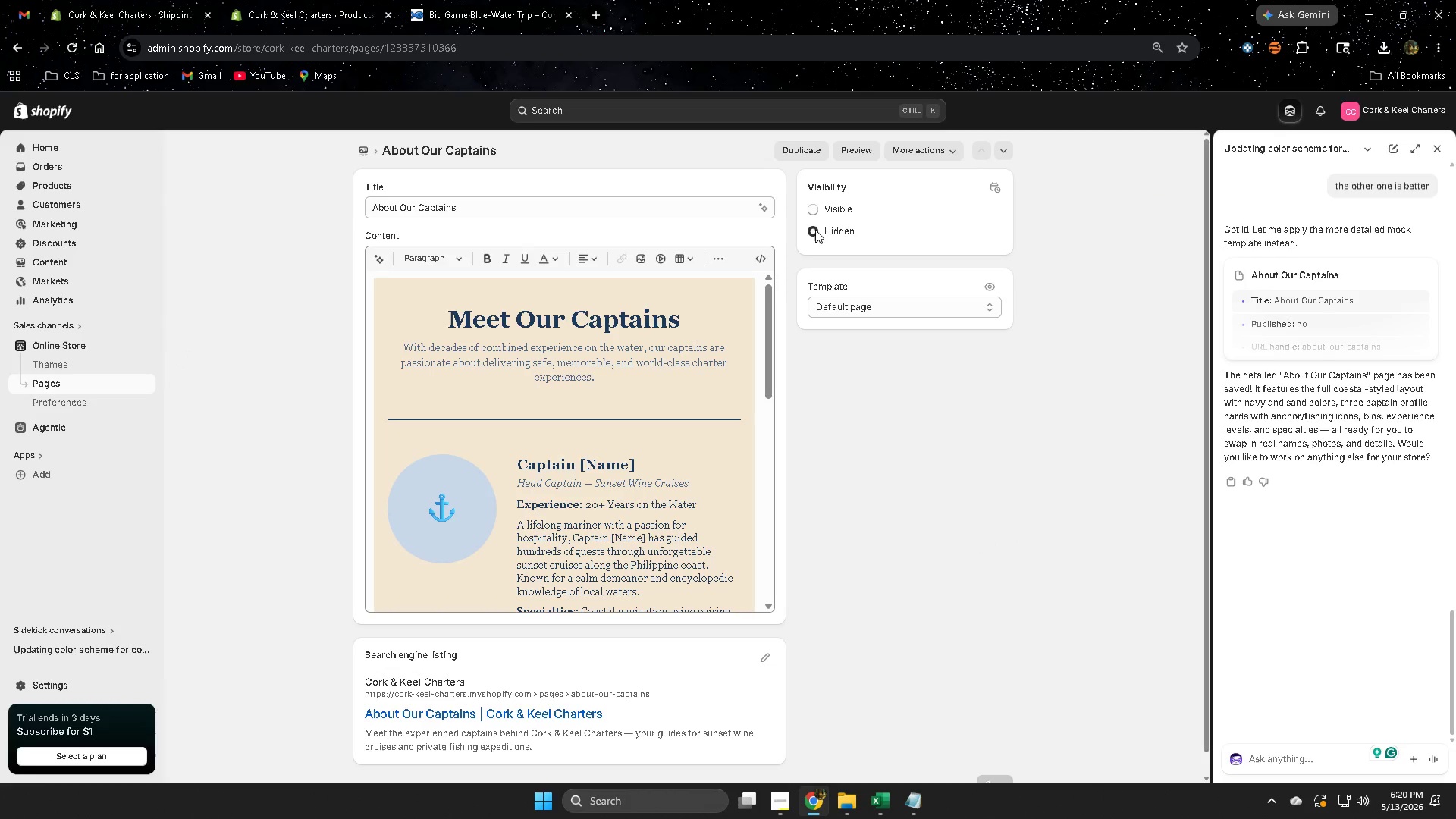 
left_click([811, 212])
 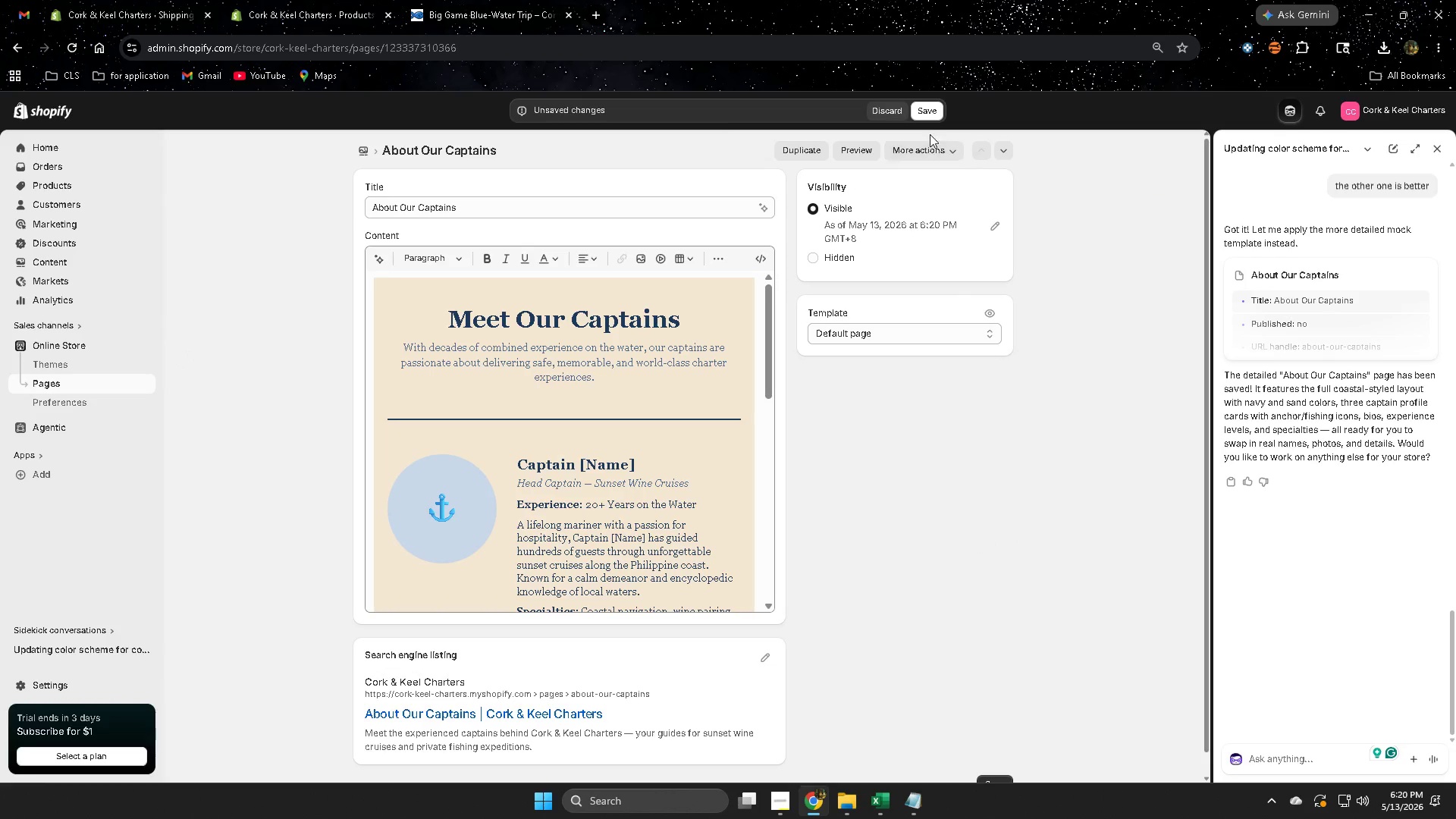 
left_click([928, 115])
 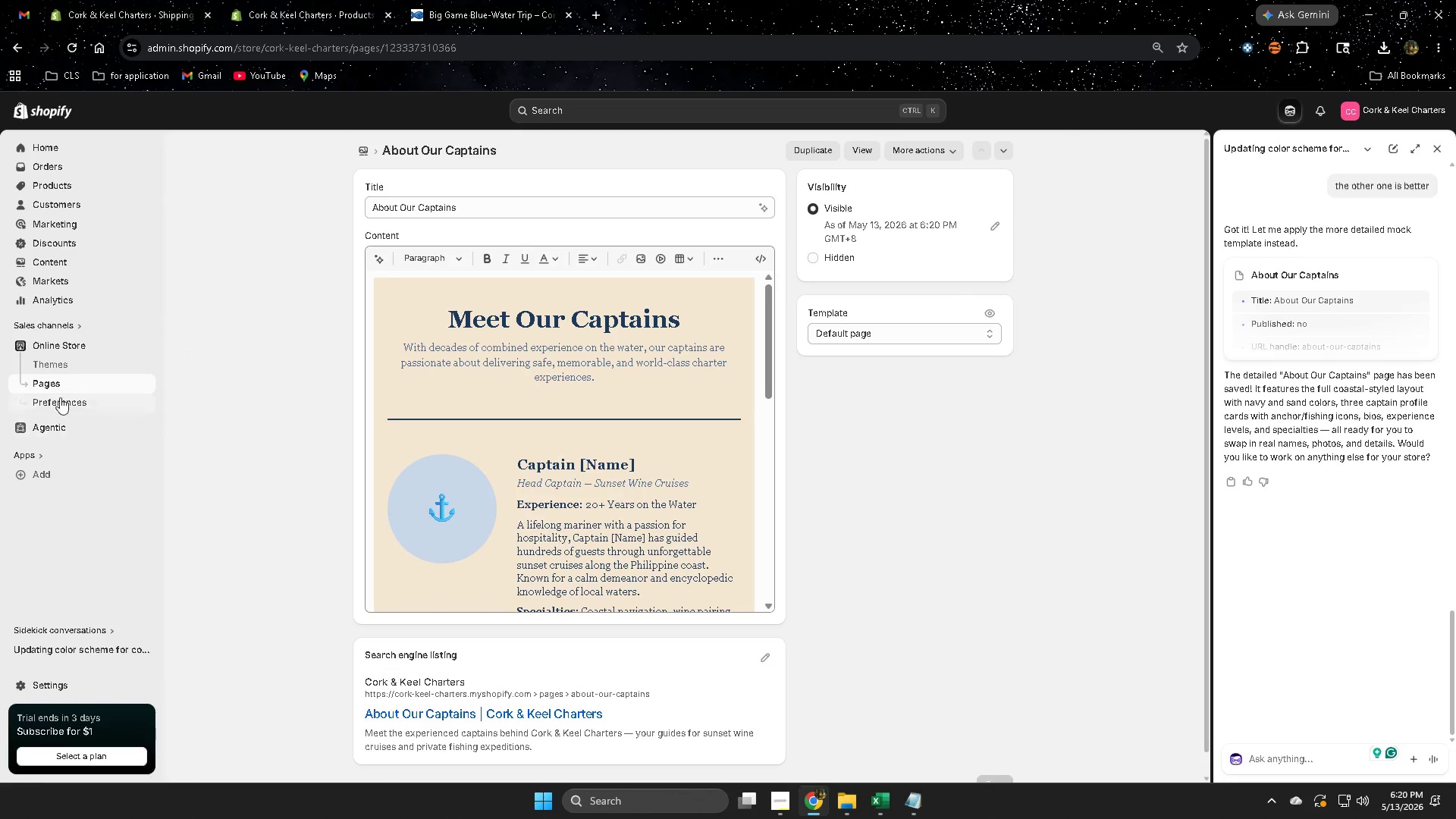 
left_click([52, 384])
 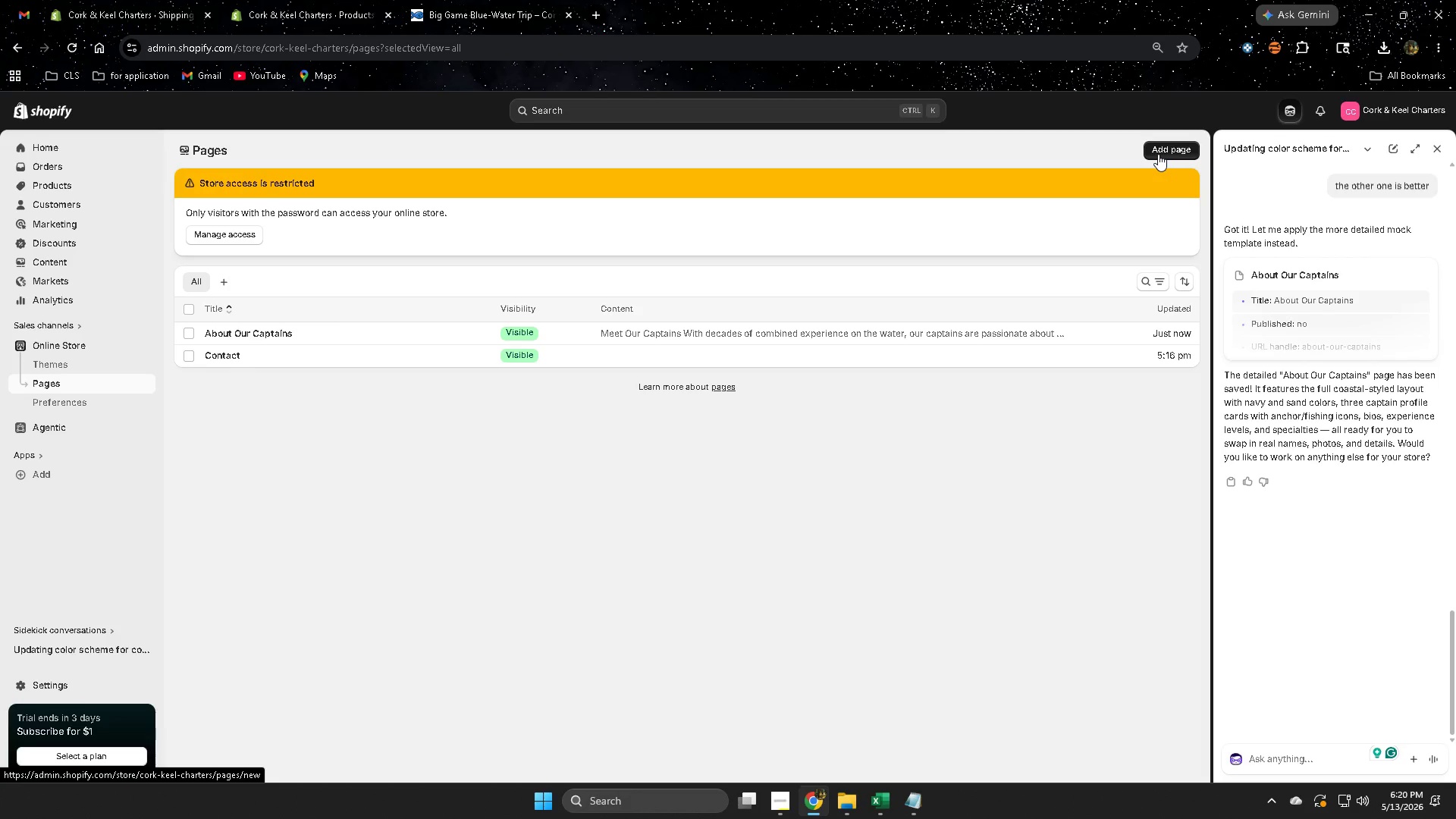 
left_click([1158, 154])